 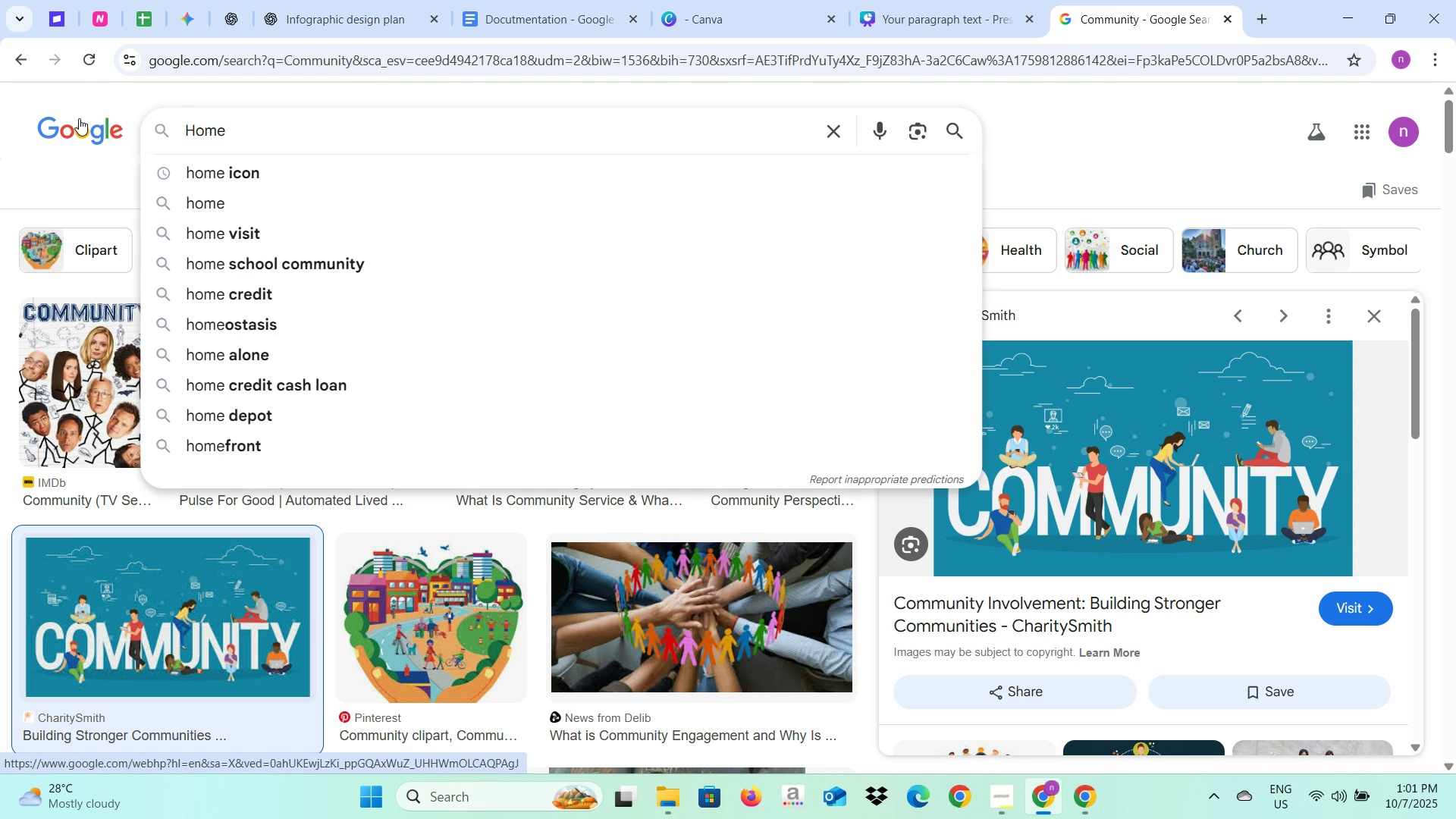 
key(Enter)
 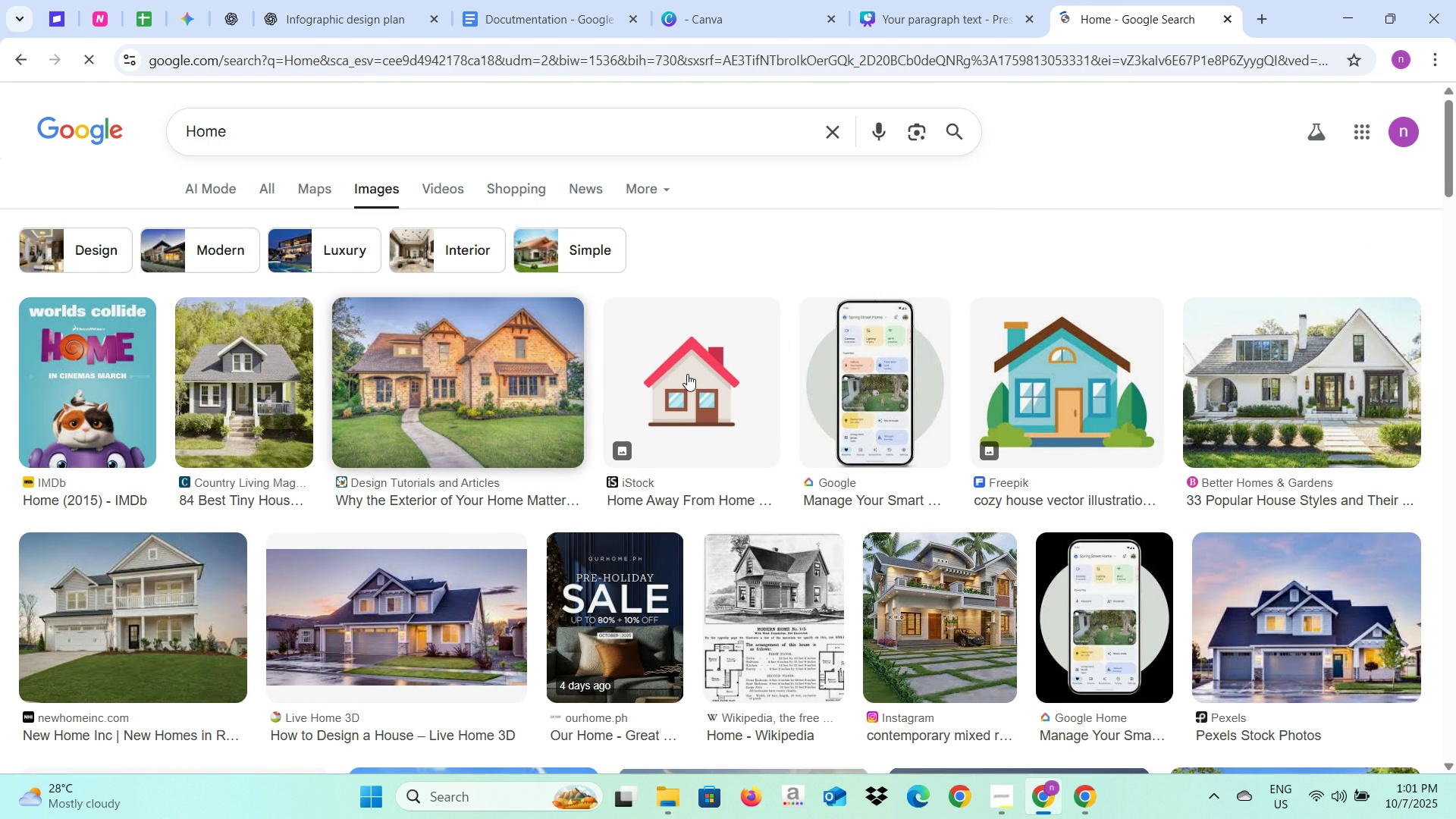 
left_click([698, 372])
 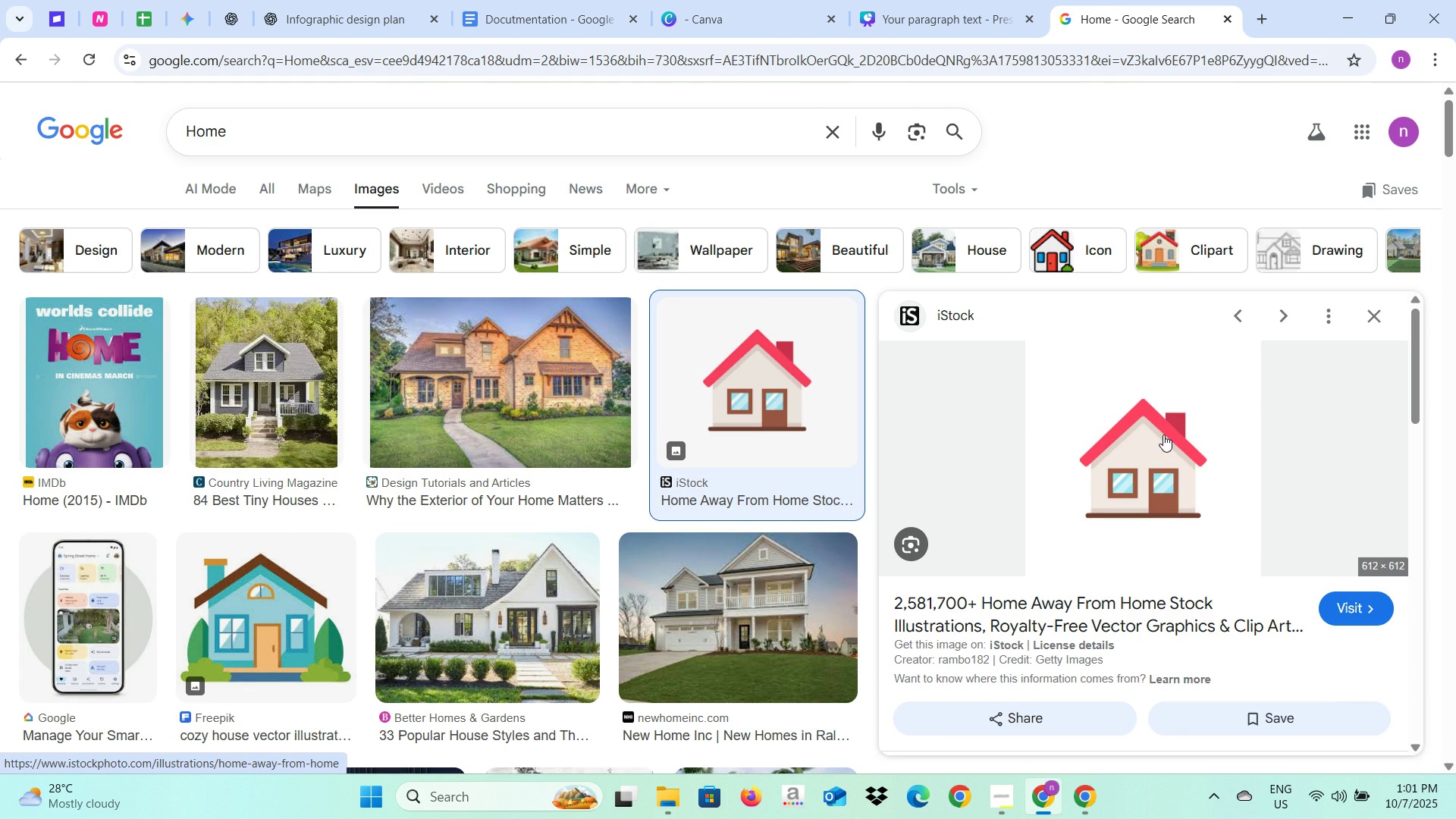 
right_click([1174, 435])
 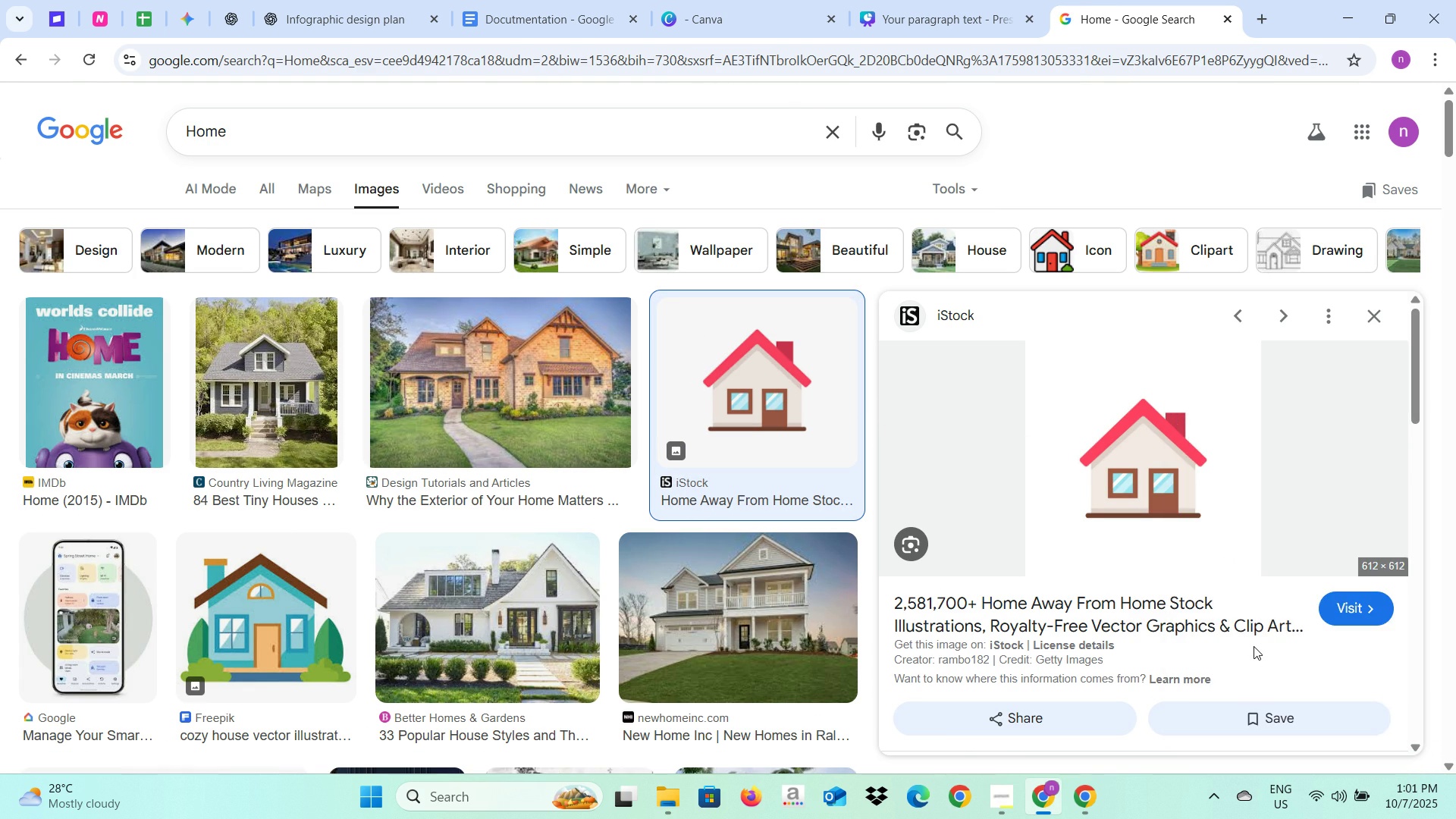 
left_click([1257, 652])
 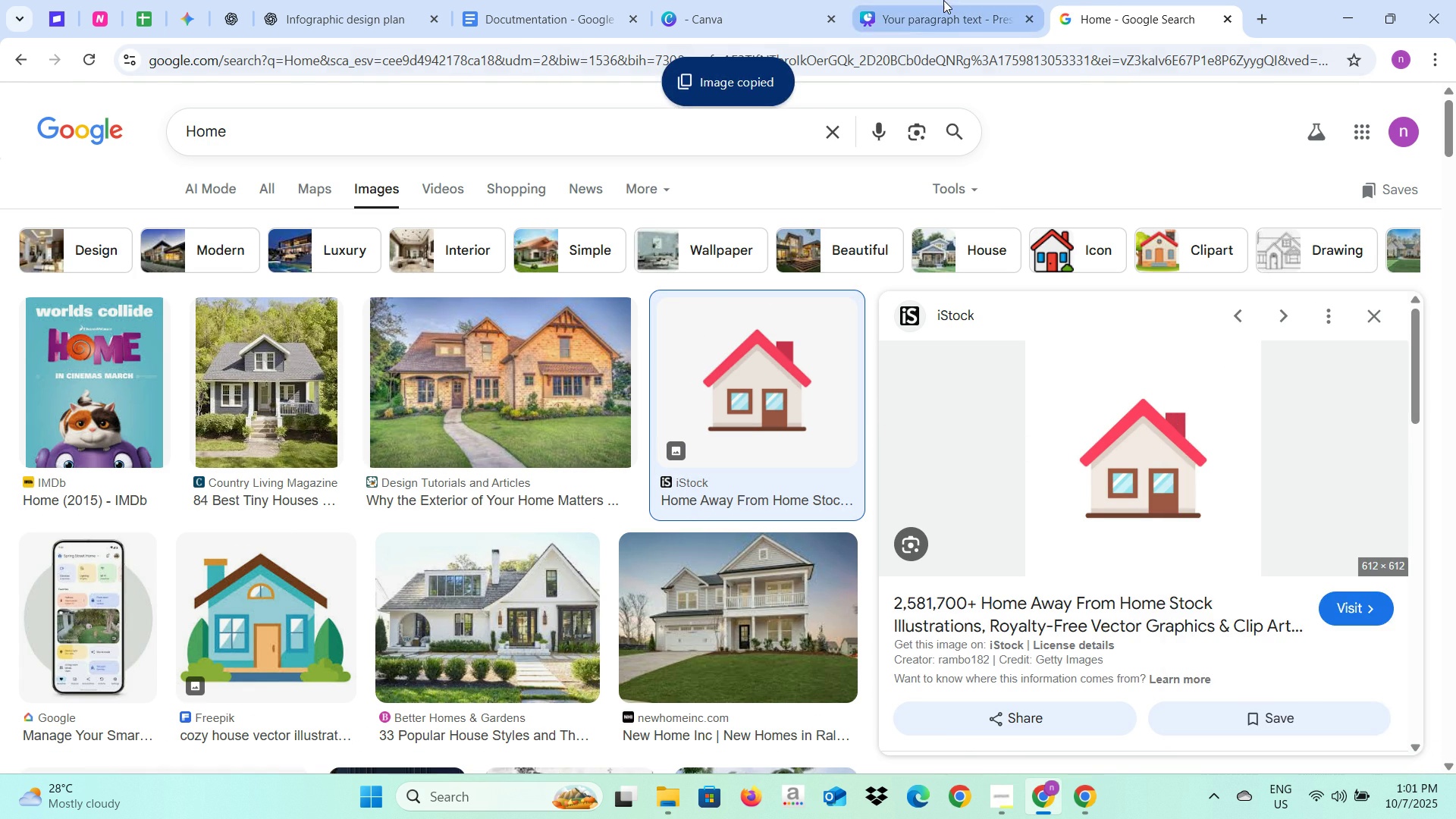 
left_click([943, 0])
 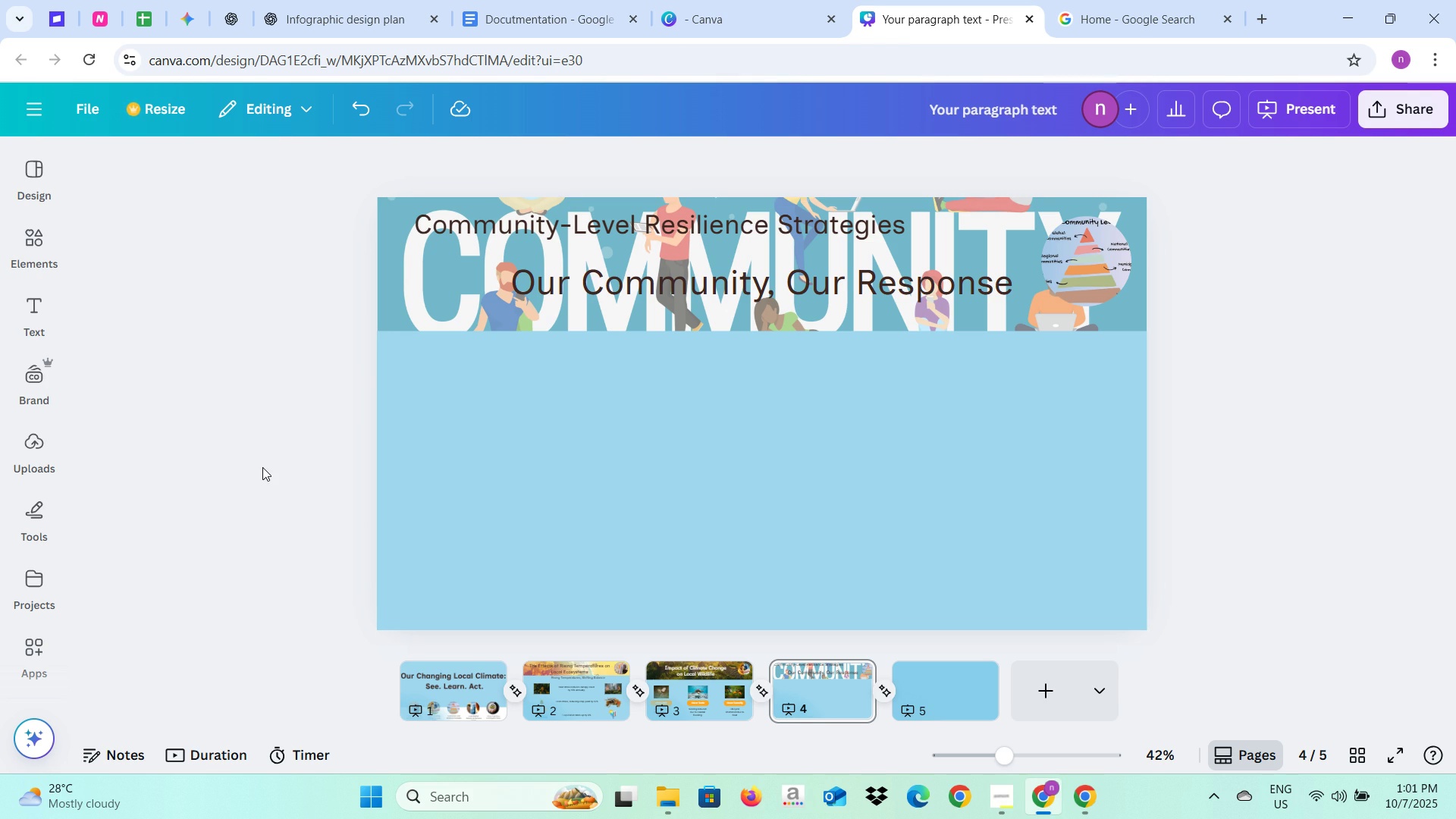 
left_click([262, 467])